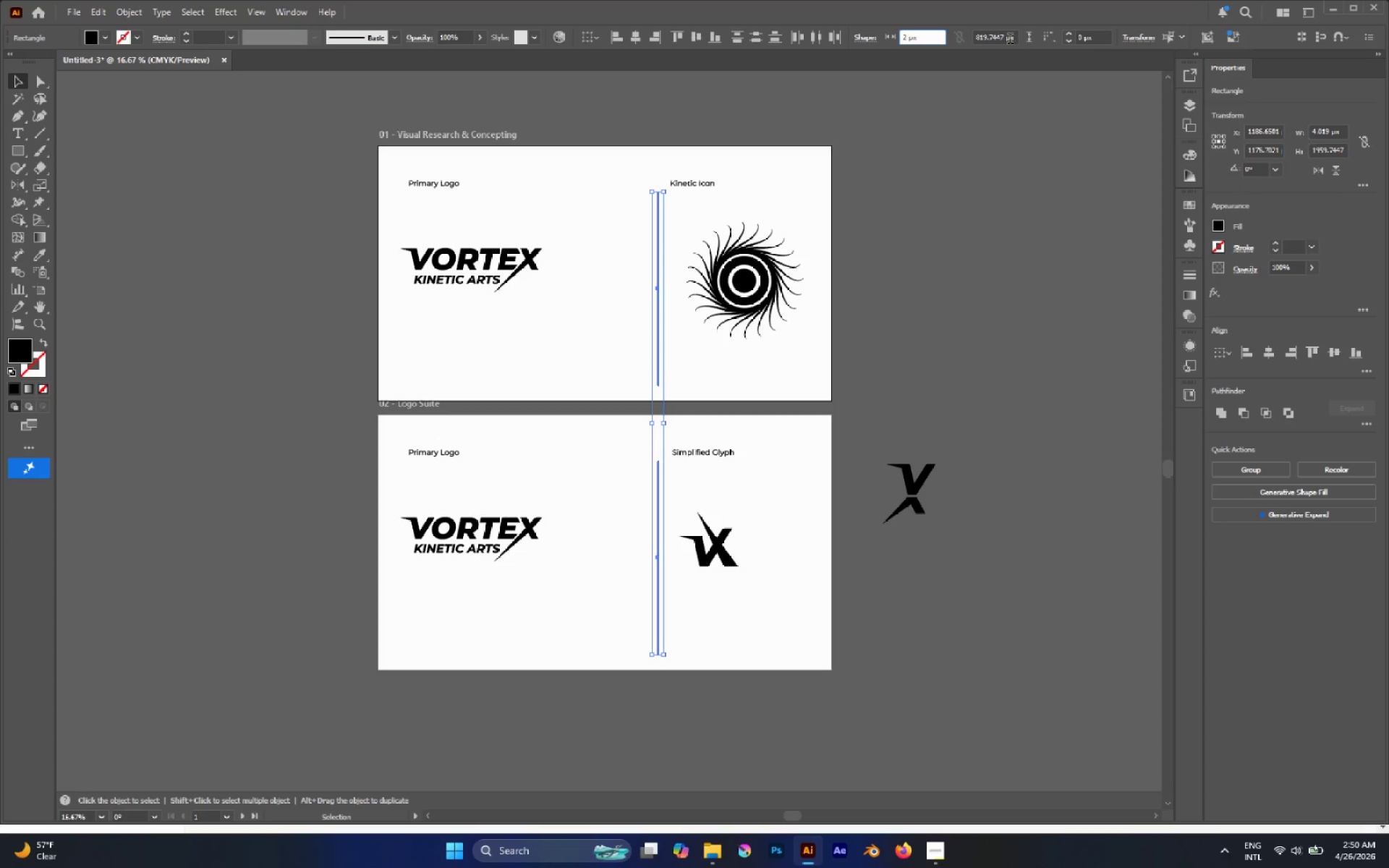 
left_click([998, 35])
 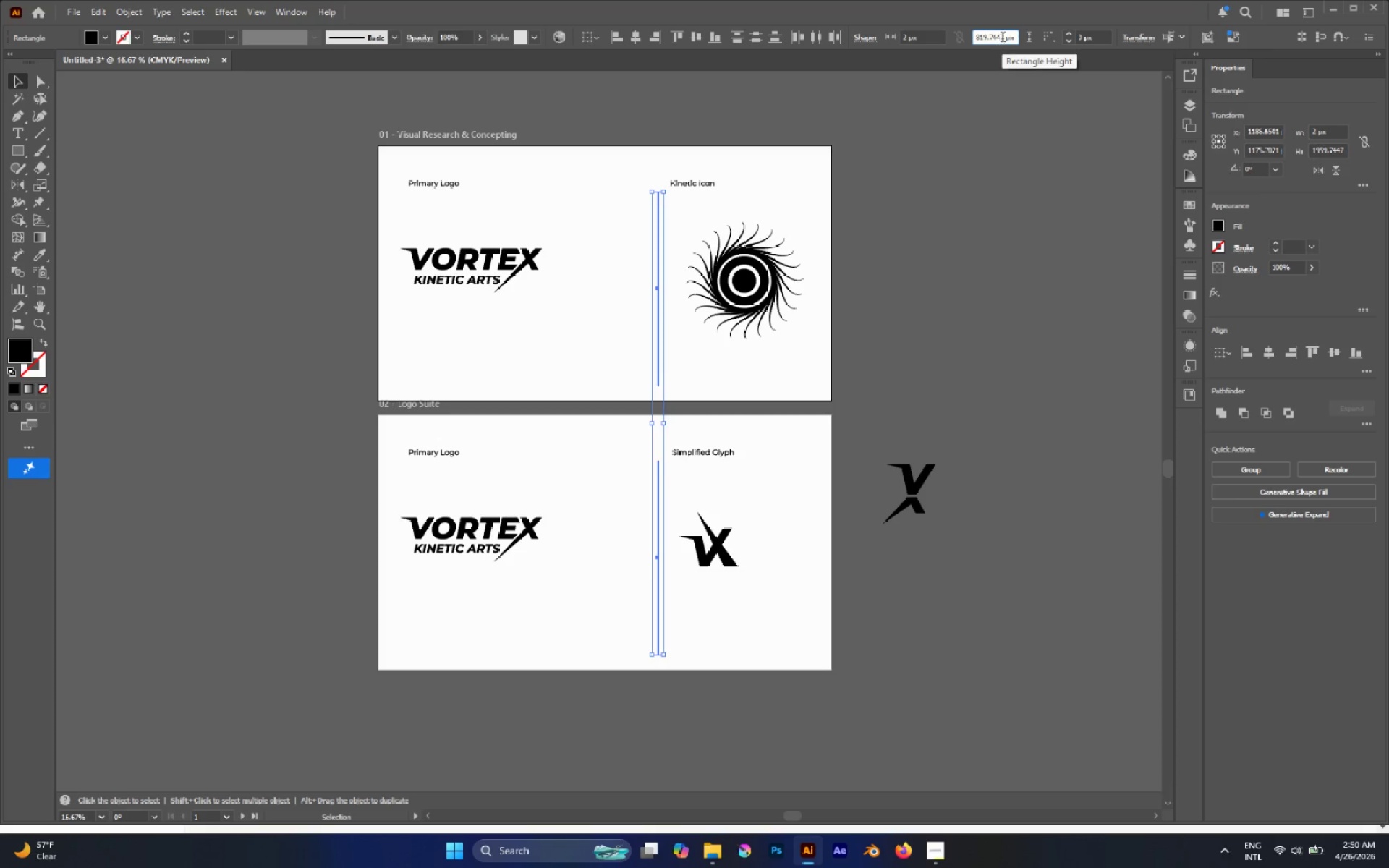 
left_click_drag(start_coordinate=[1003, 38], to_coordinate=[948, 34])
 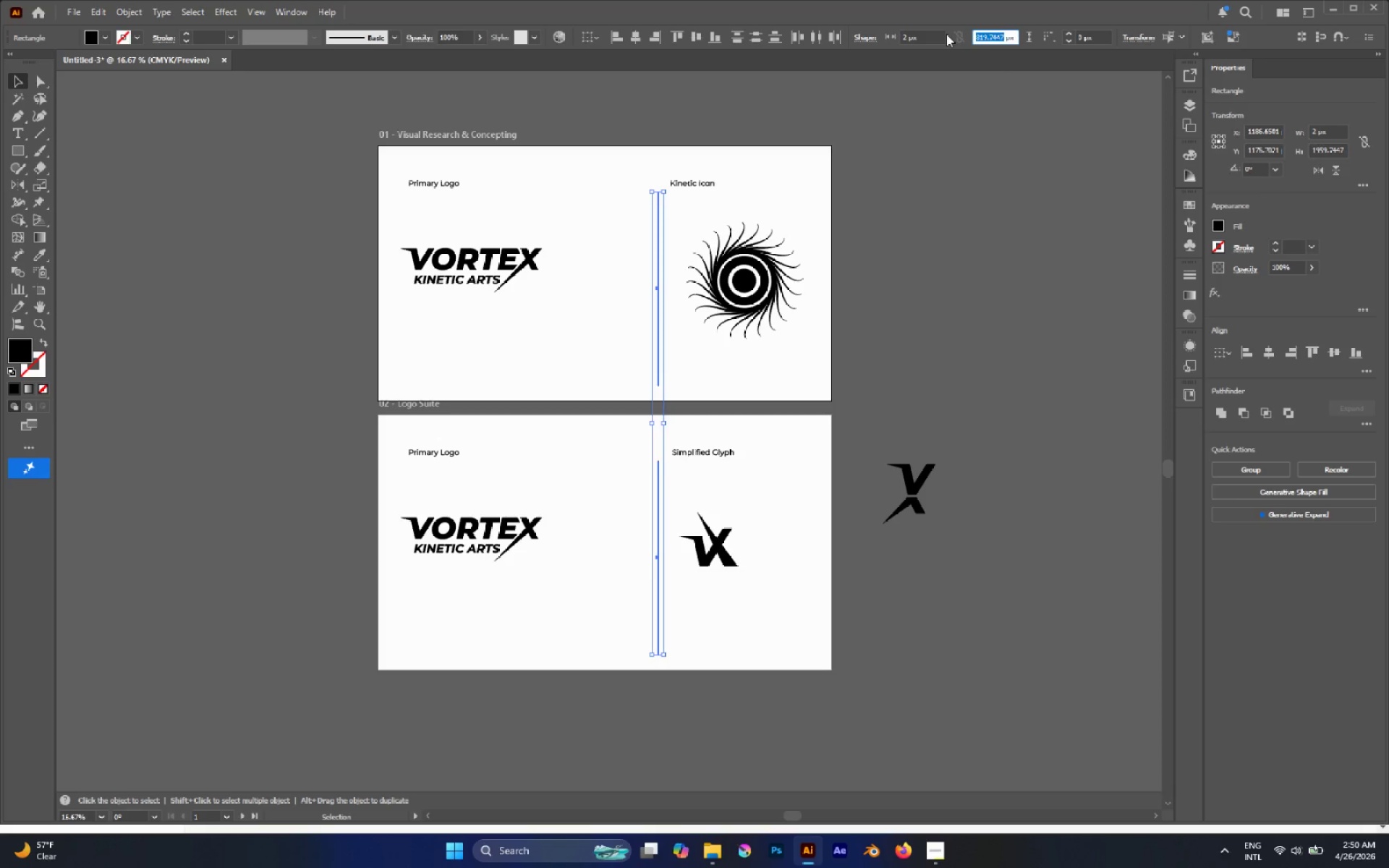 
key(ArrowUp)
 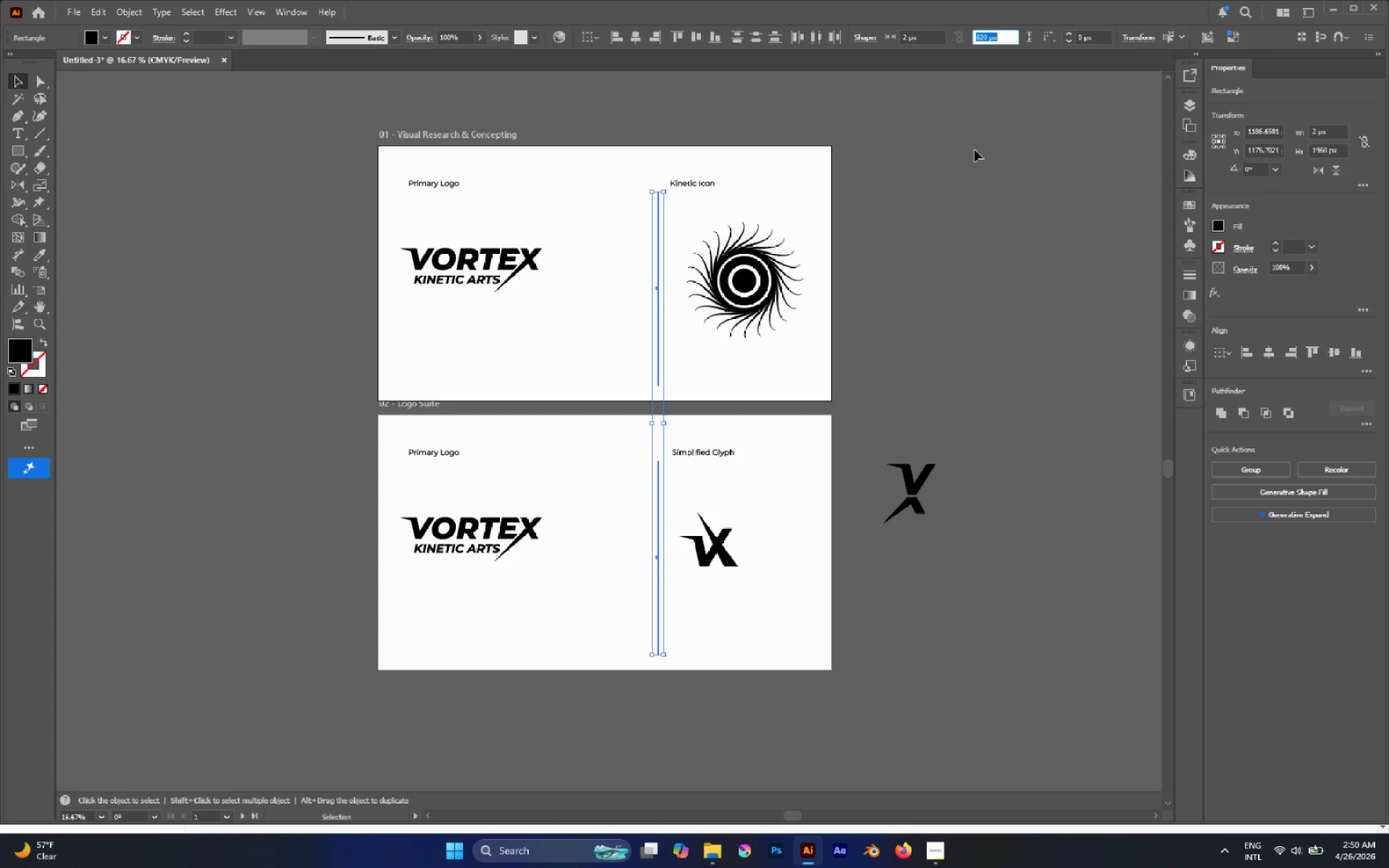 
left_click([974, 150])
 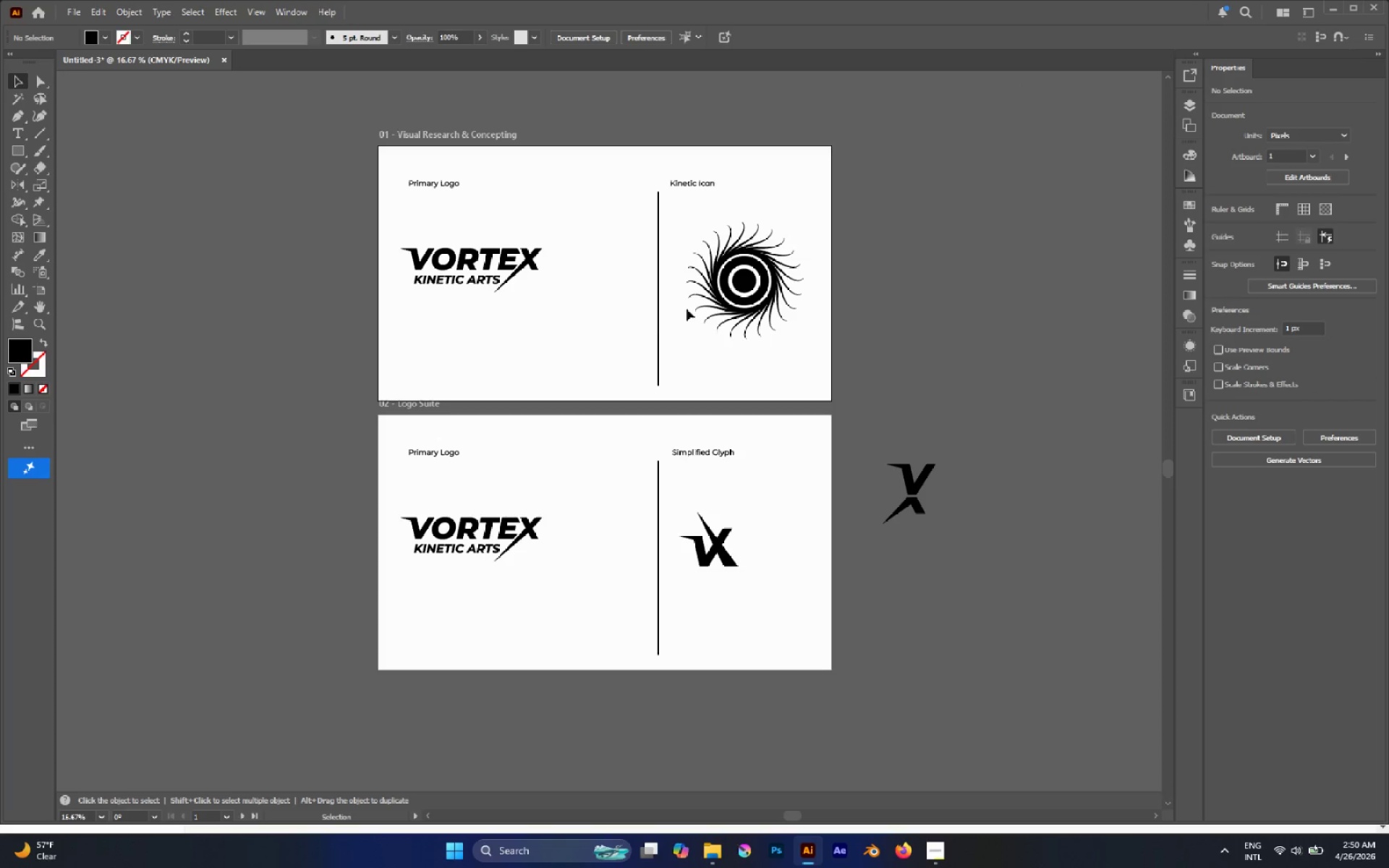 
left_click_drag(start_coordinate=[624, 336], to_coordinate=[679, 373])
 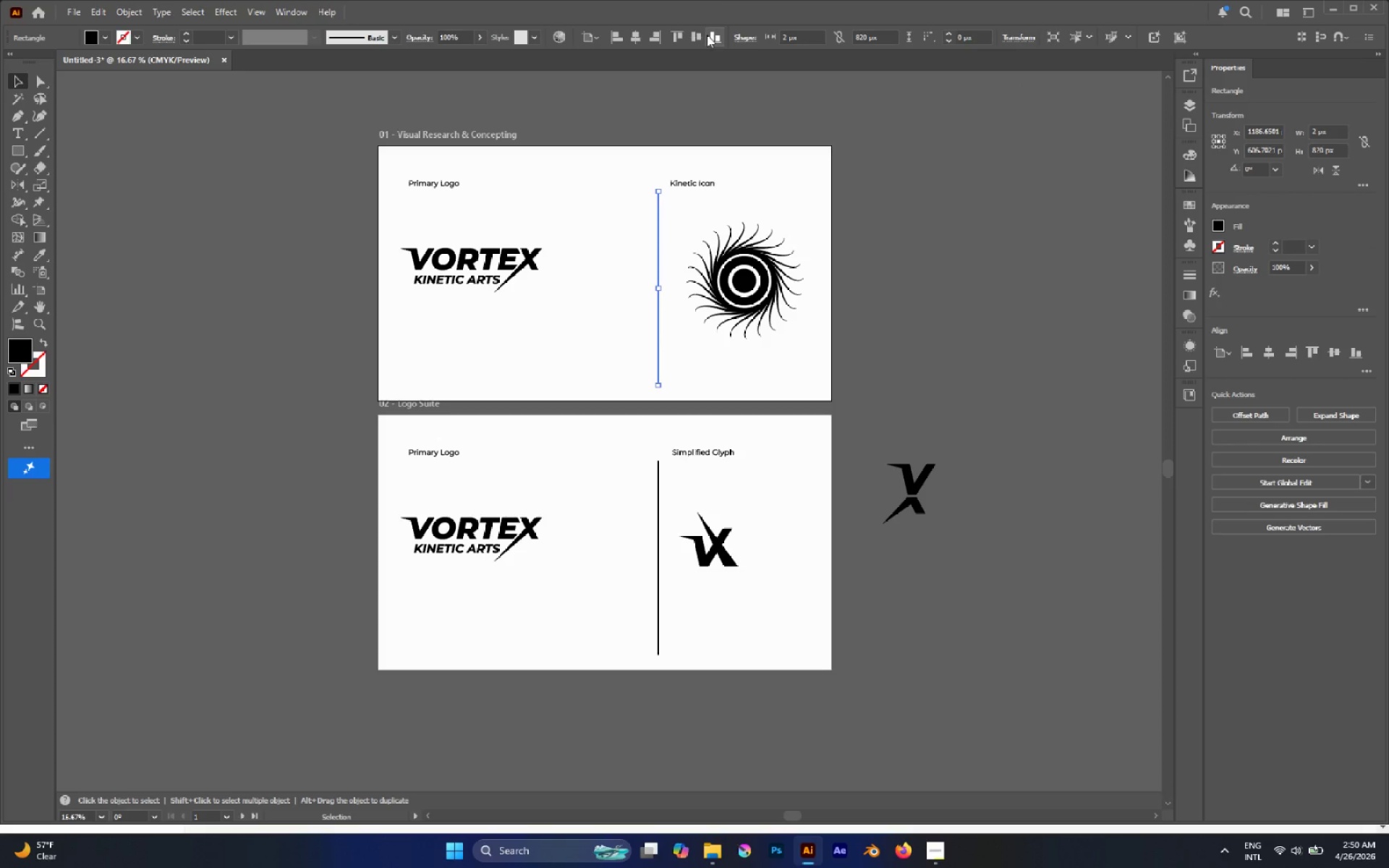 
left_click([700, 35])
 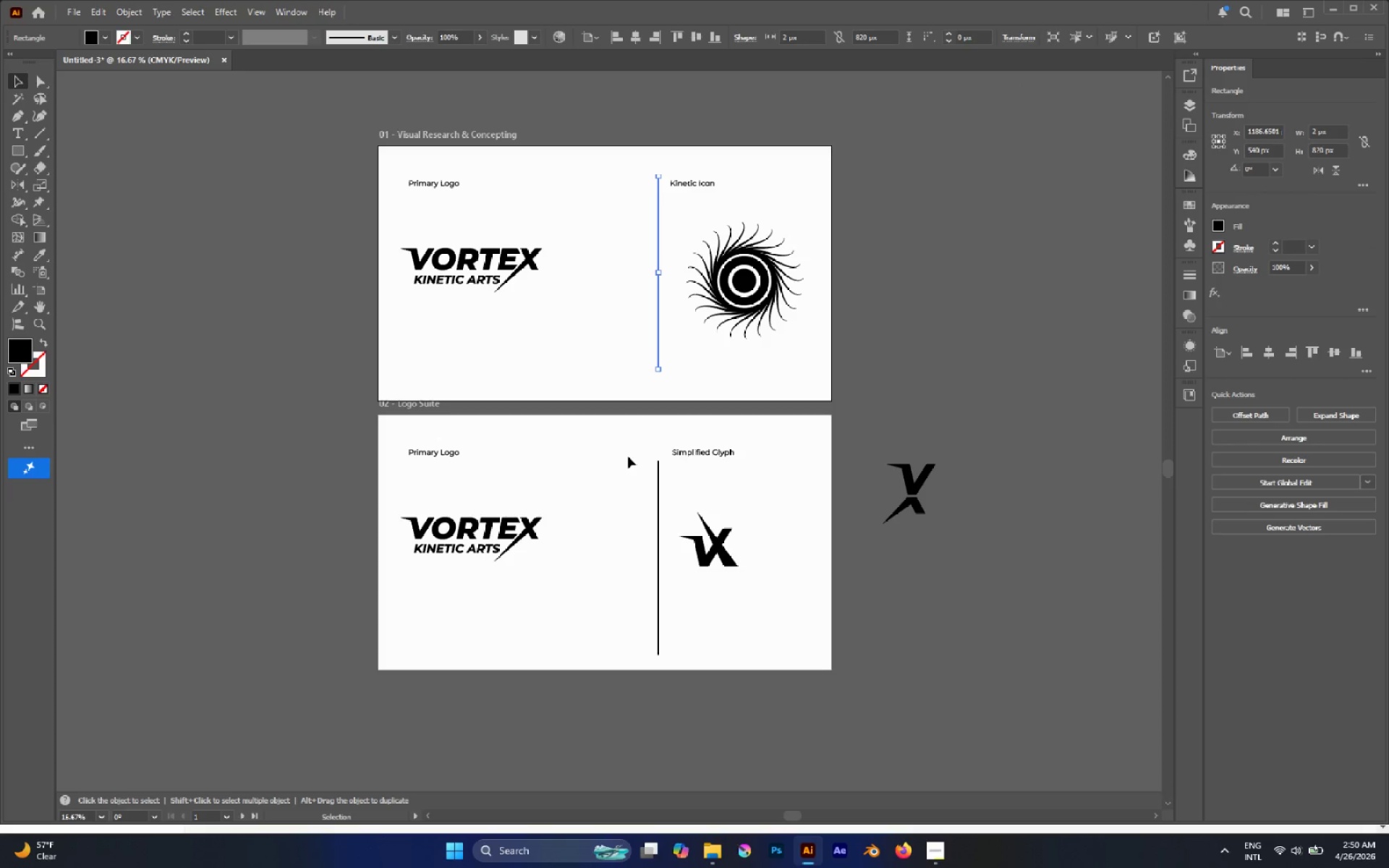 
key(Control+Z)
 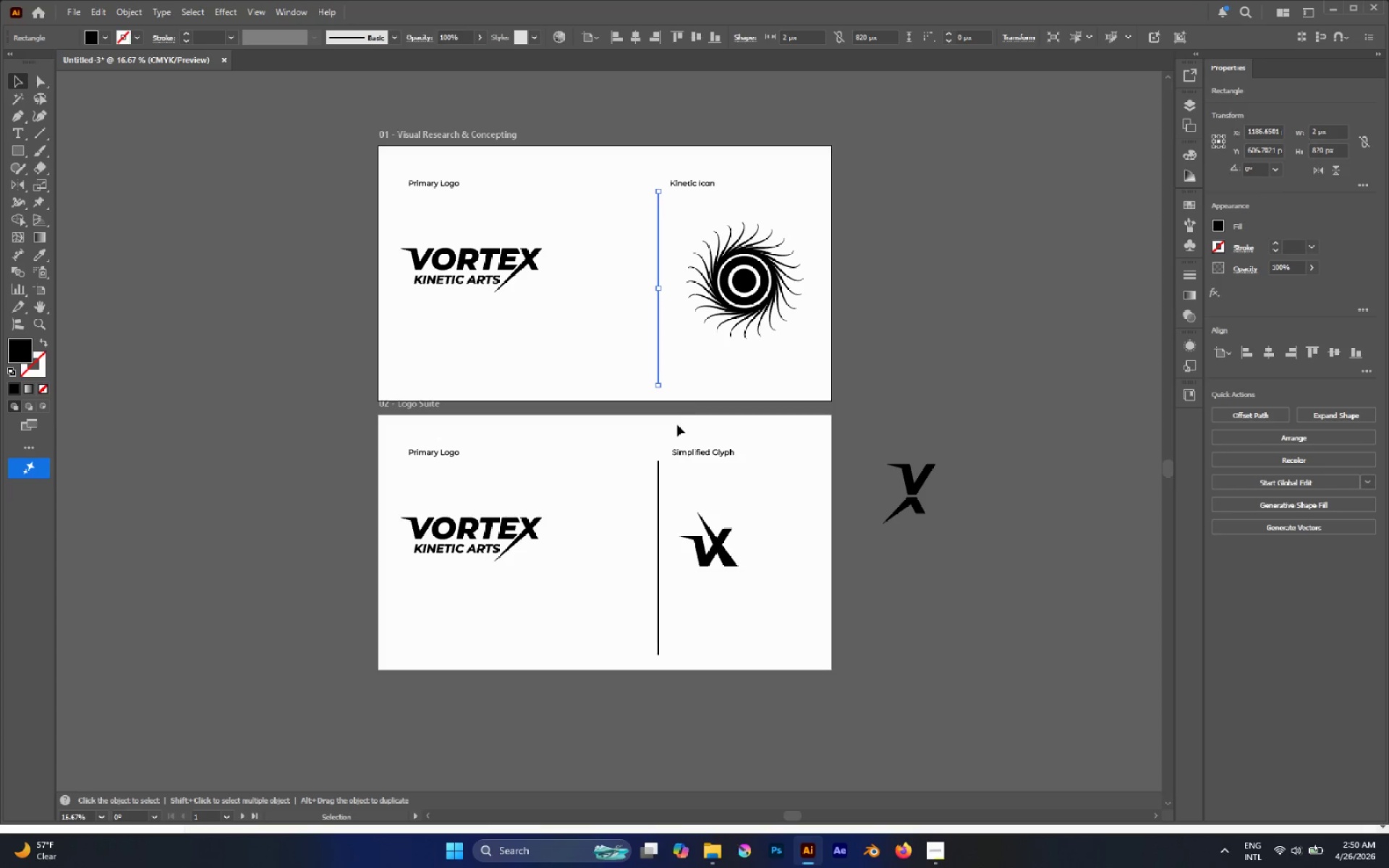 
left_click_drag(start_coordinate=[671, 480], to_coordinate=[655, 483])
 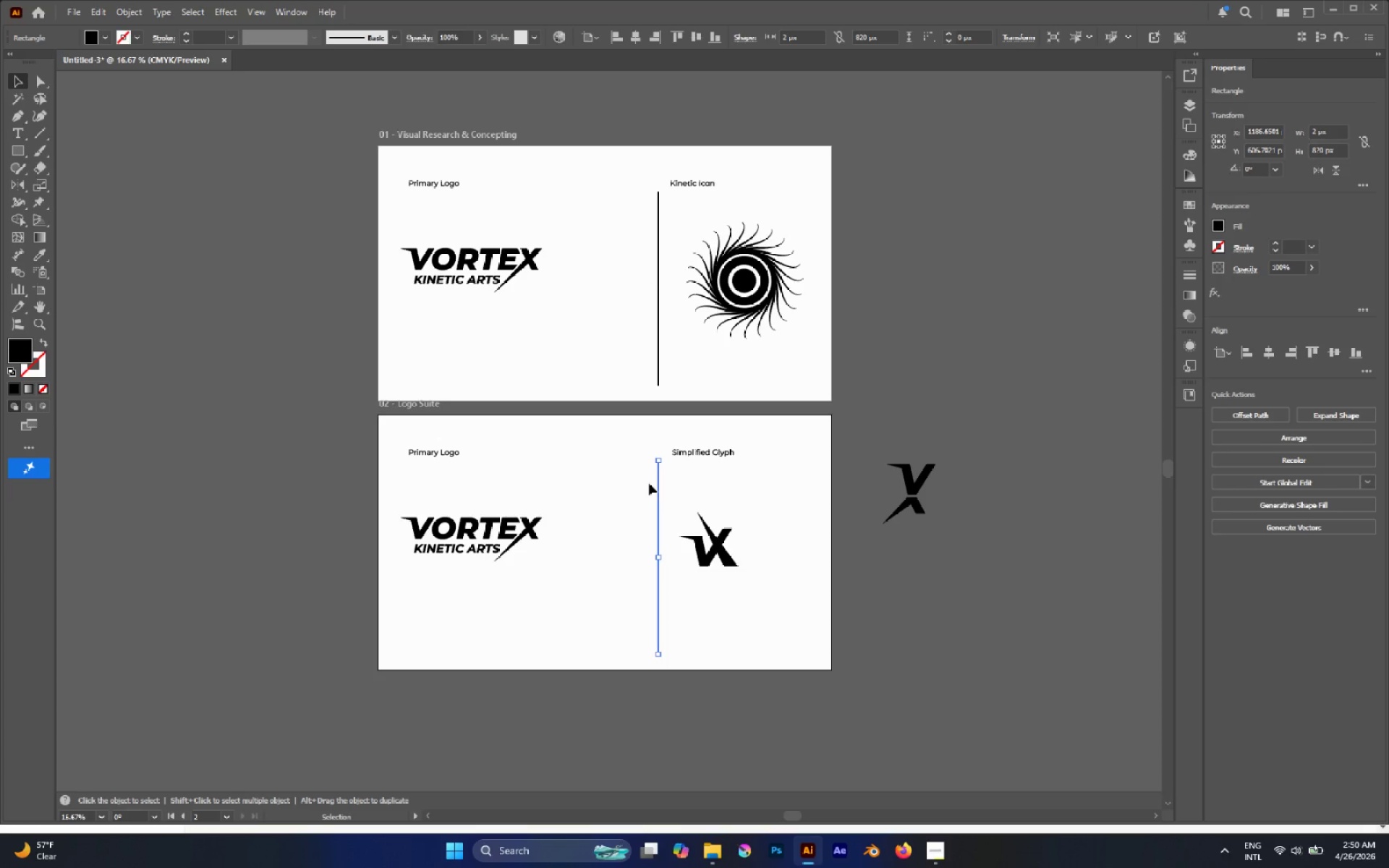 
left_click_drag(start_coordinate=[619, 479], to_coordinate=[668, 491])
 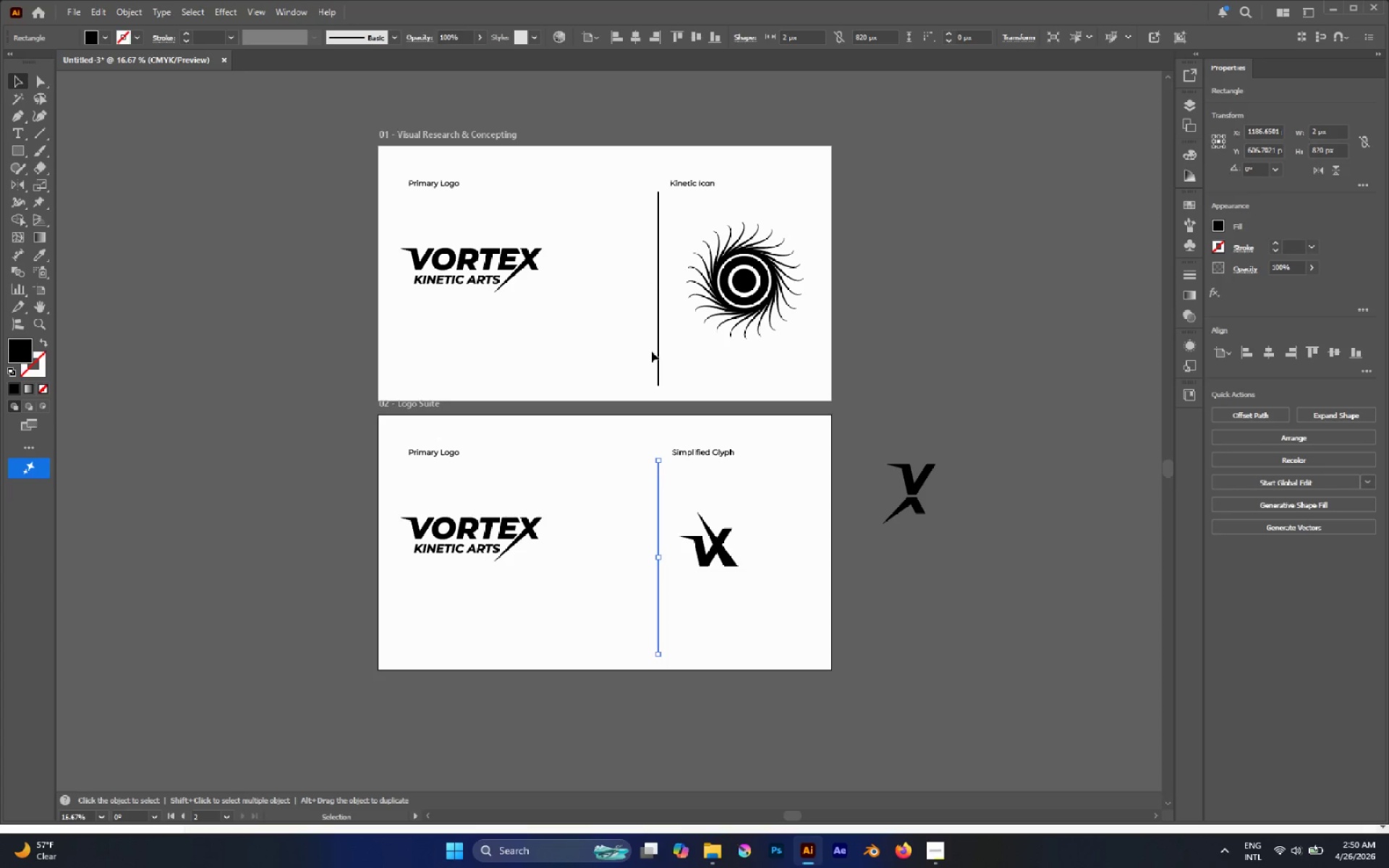 
left_click_drag(start_coordinate=[650, 349], to_coordinate=[679, 363])
 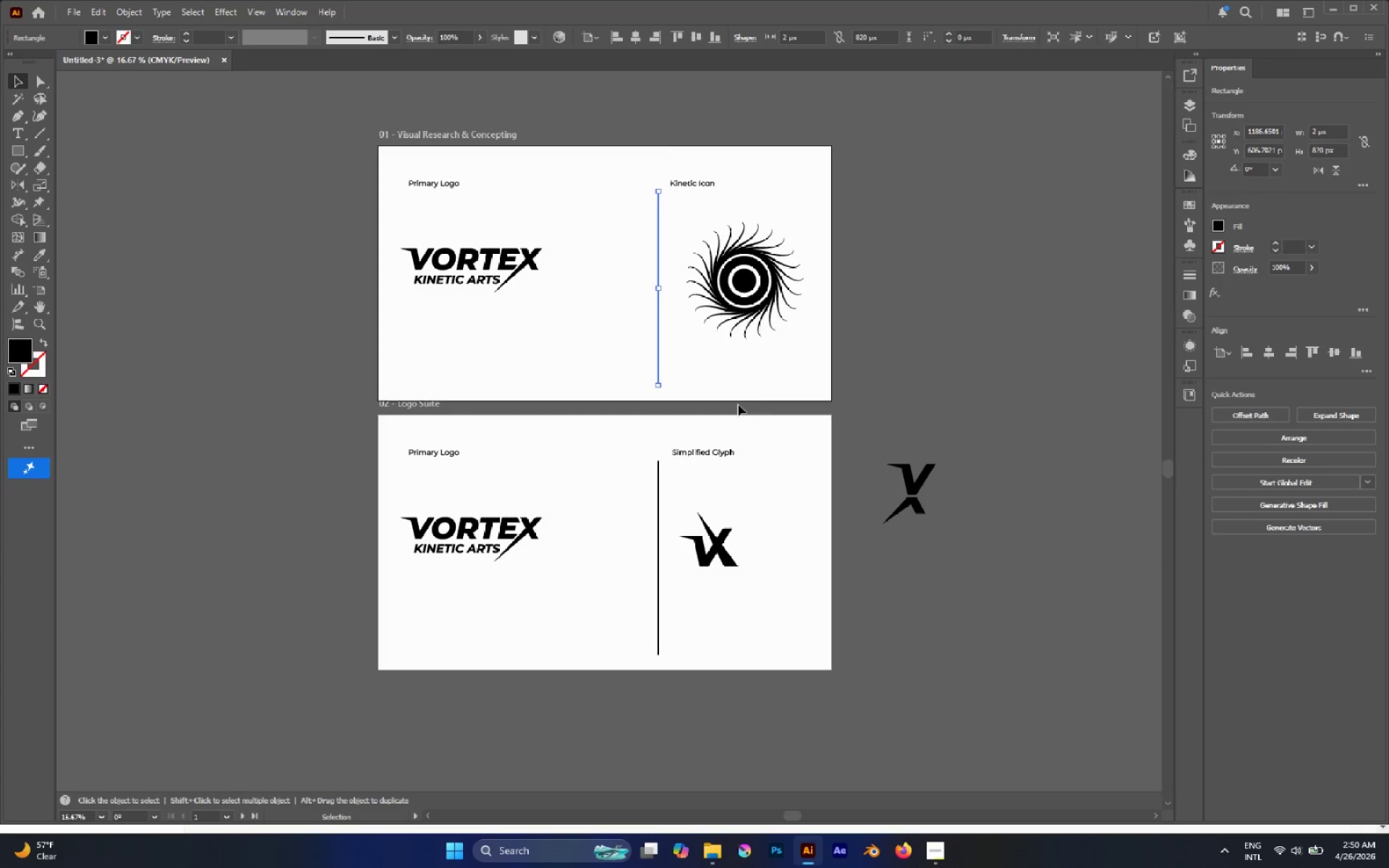 
left_click_drag(start_coordinate=[773, 417], to_coordinate=[780, 419])
 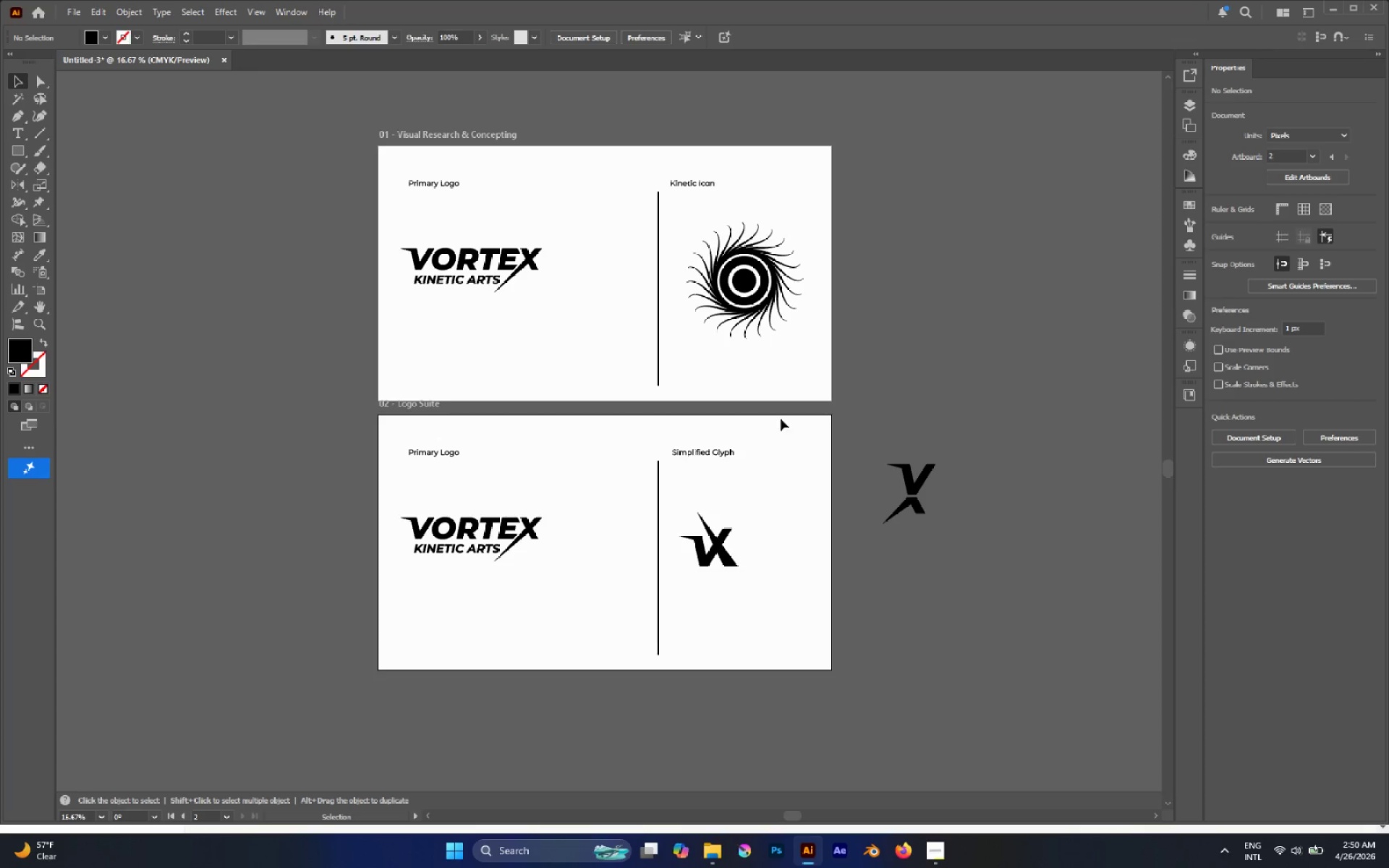 
wait(14.64)
 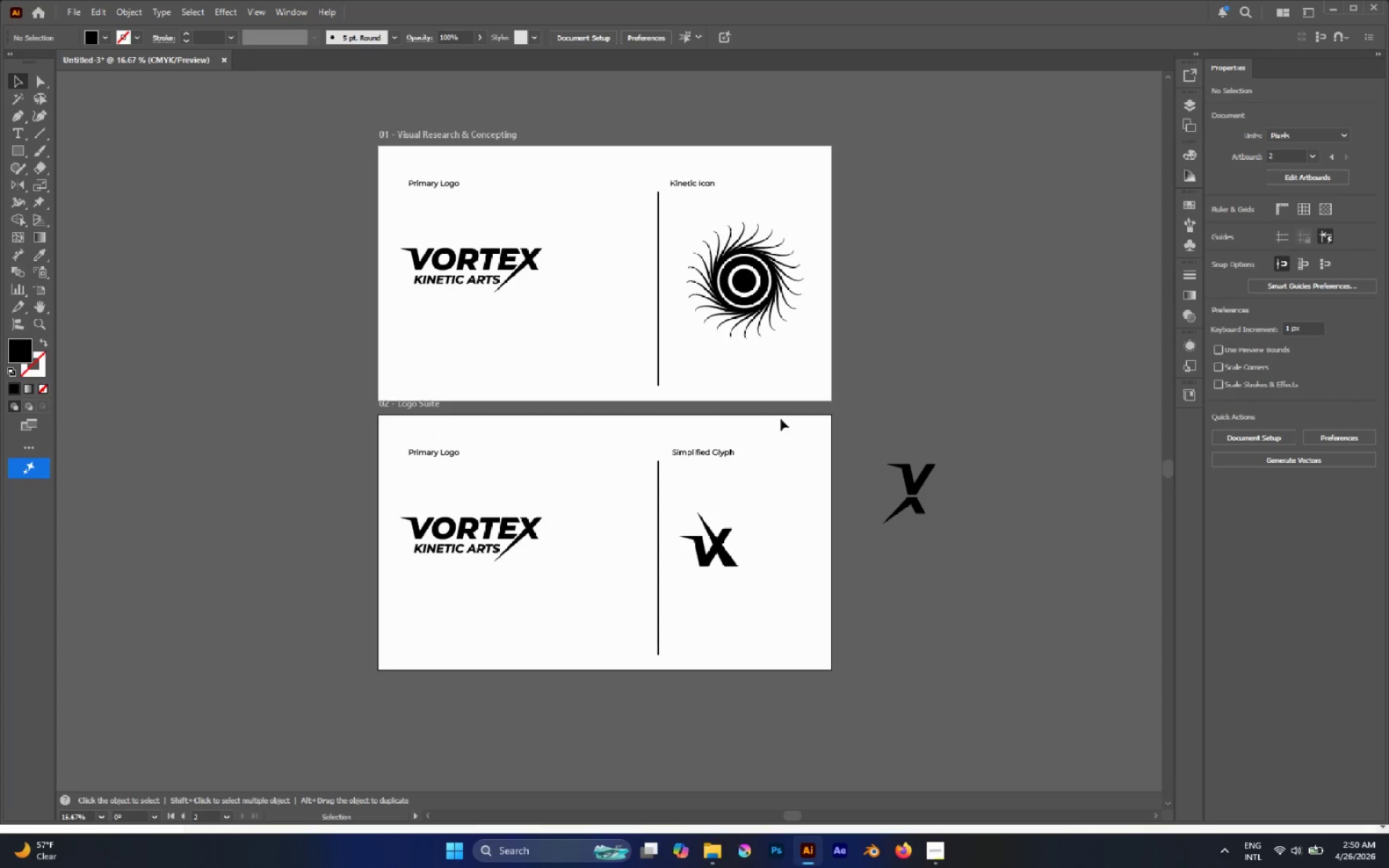 
key(Alt+AltLeft)
 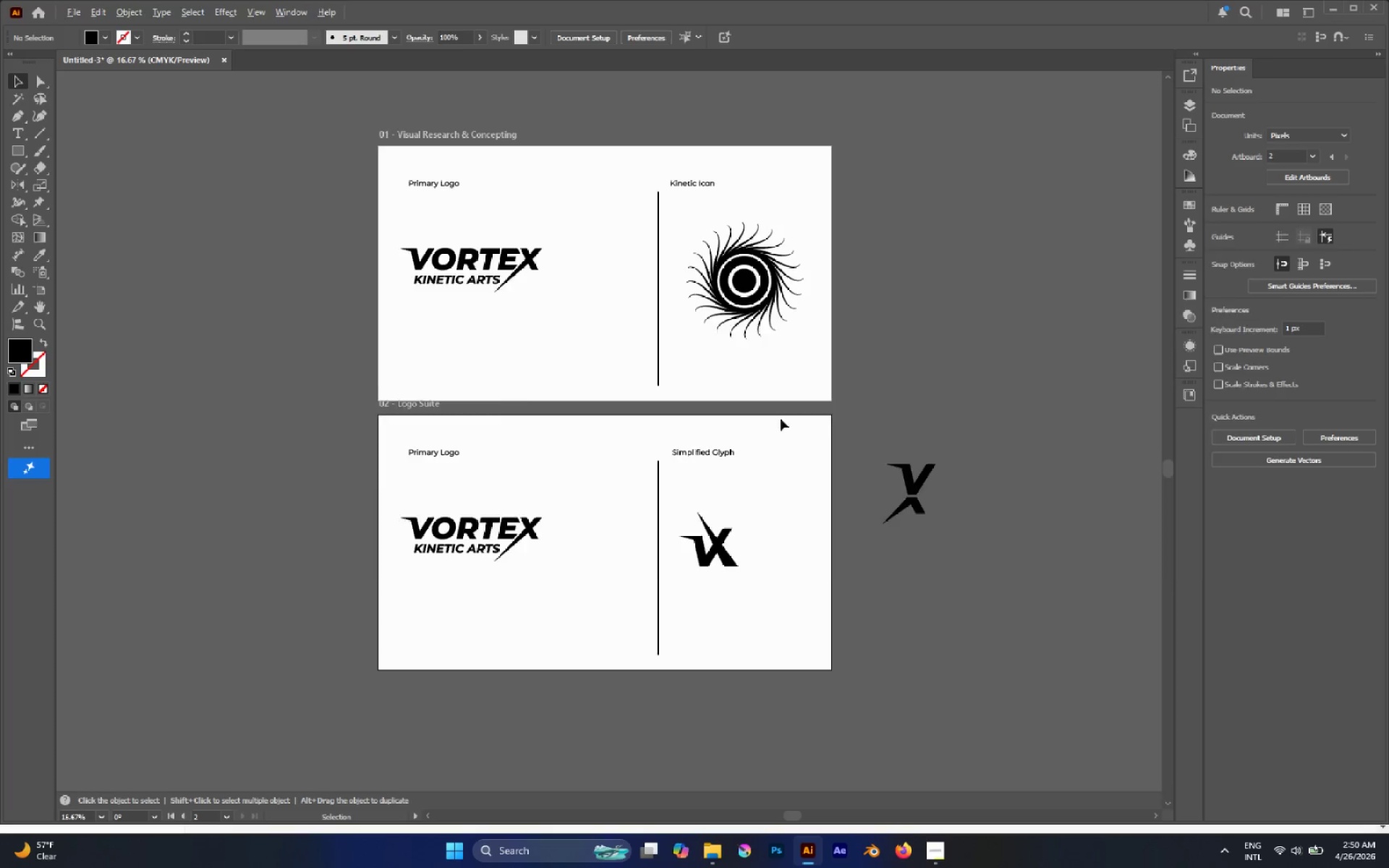 
key(Alt+Tab)